 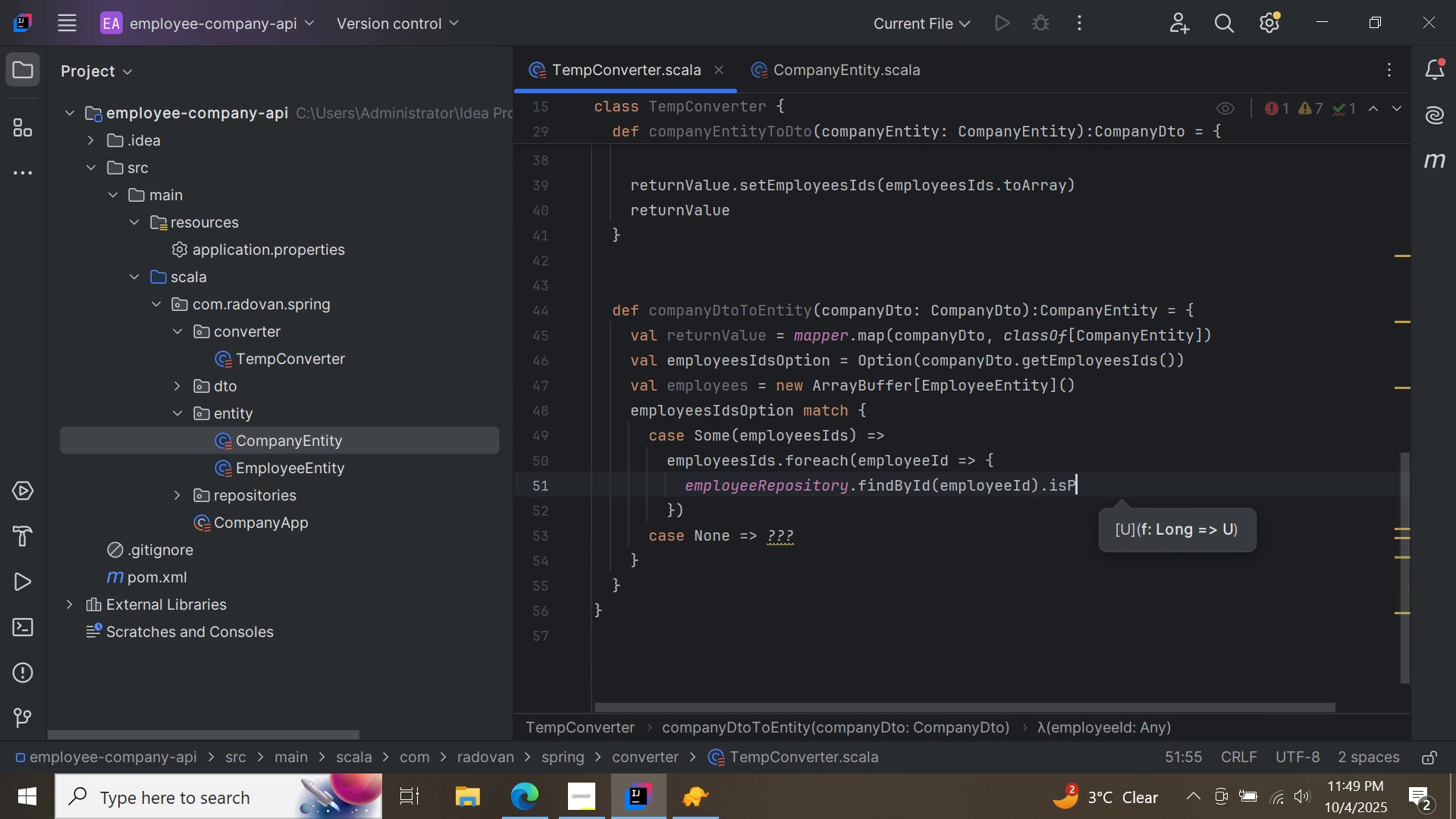 
key(Backspace)
 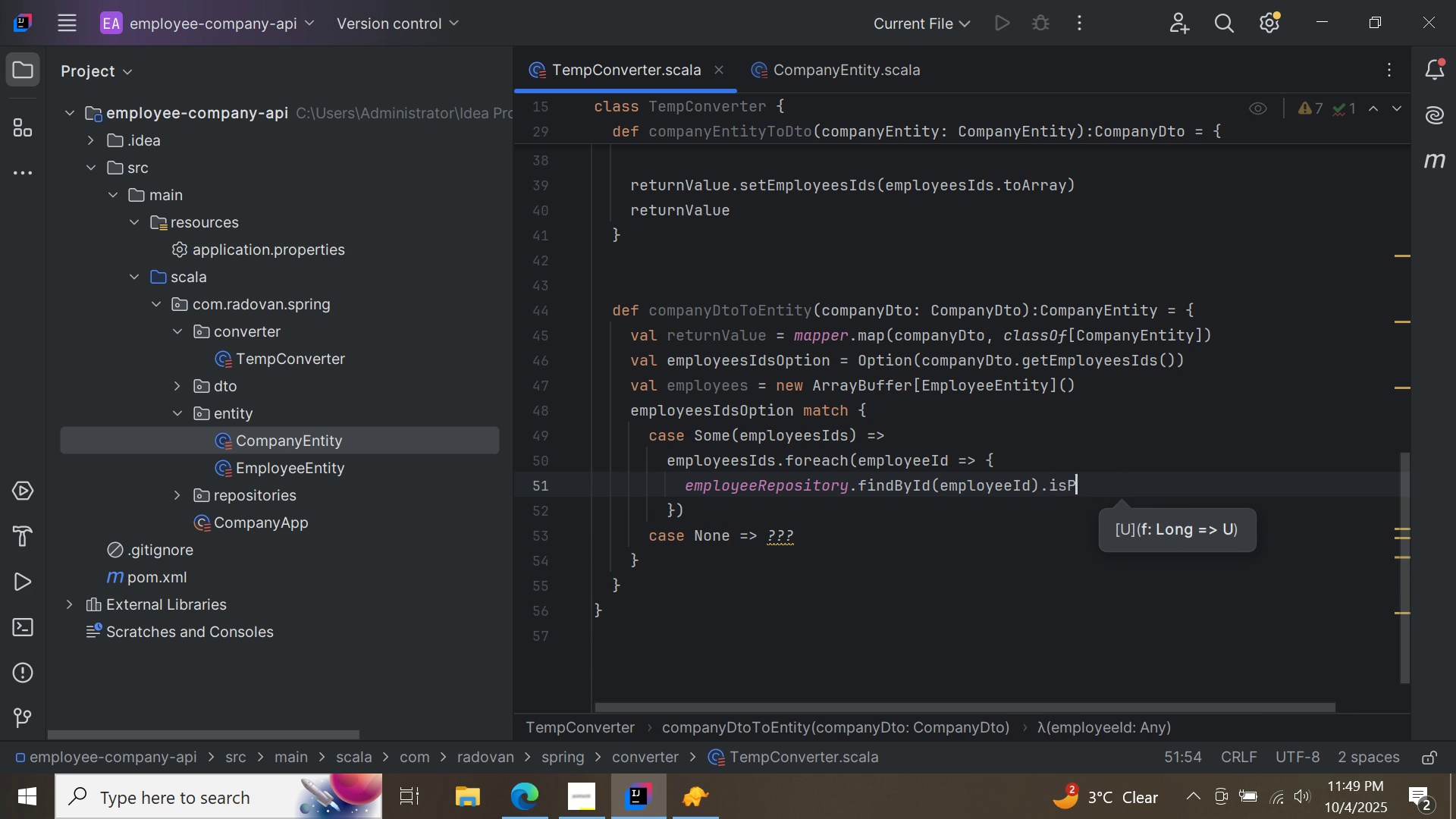 
key(Backspace)
 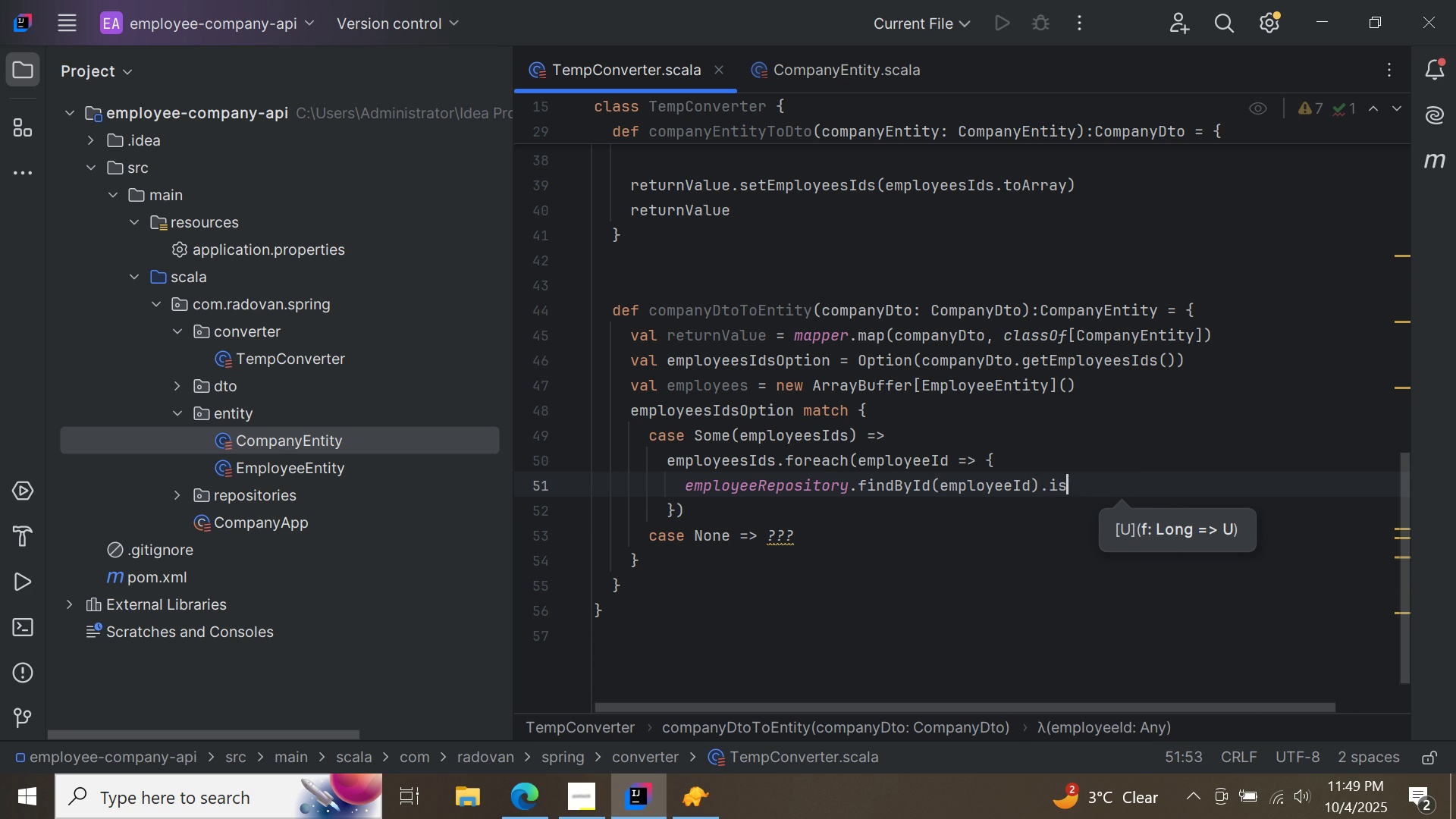 
key(Backspace)
 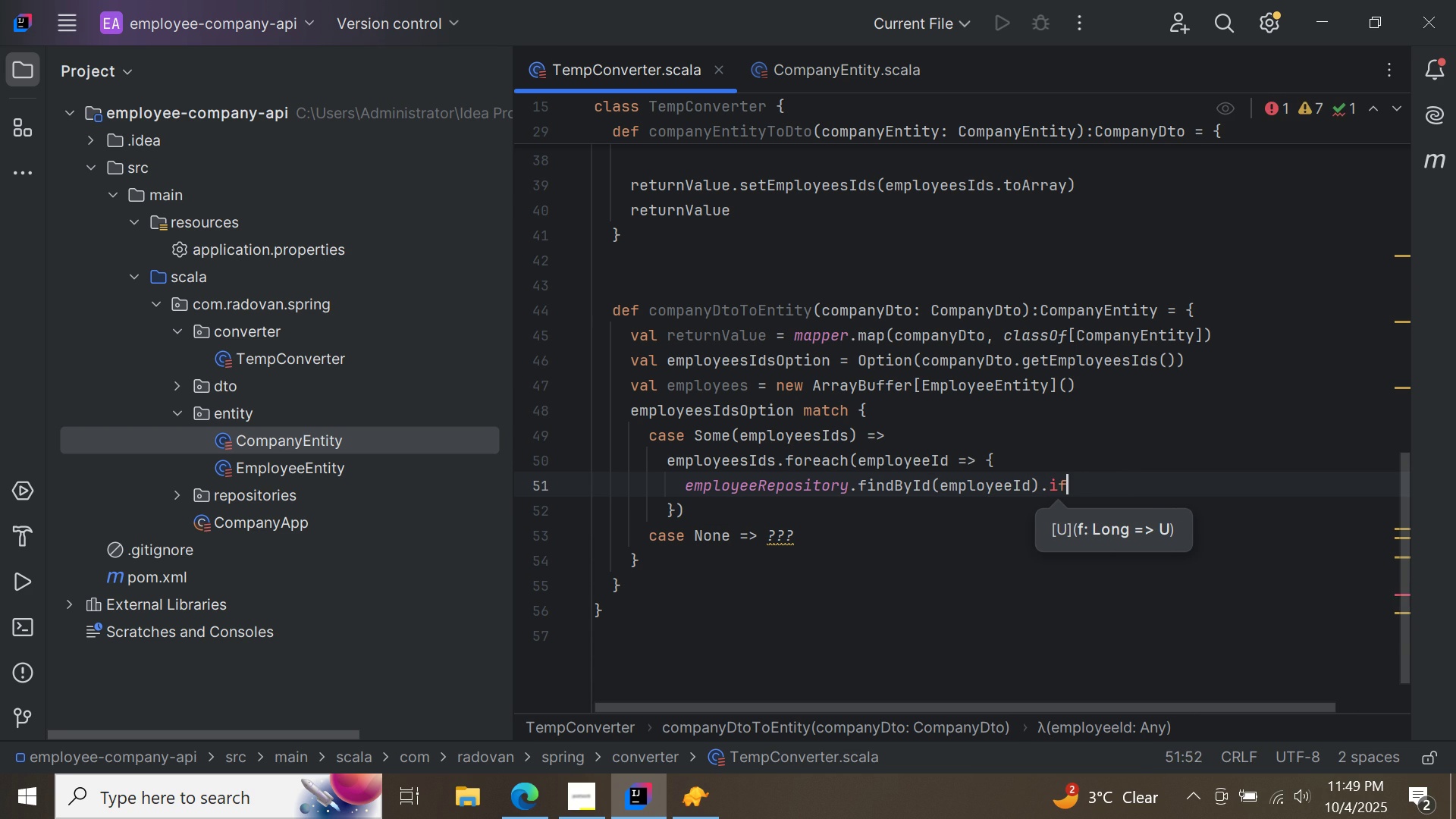 
key(F)
 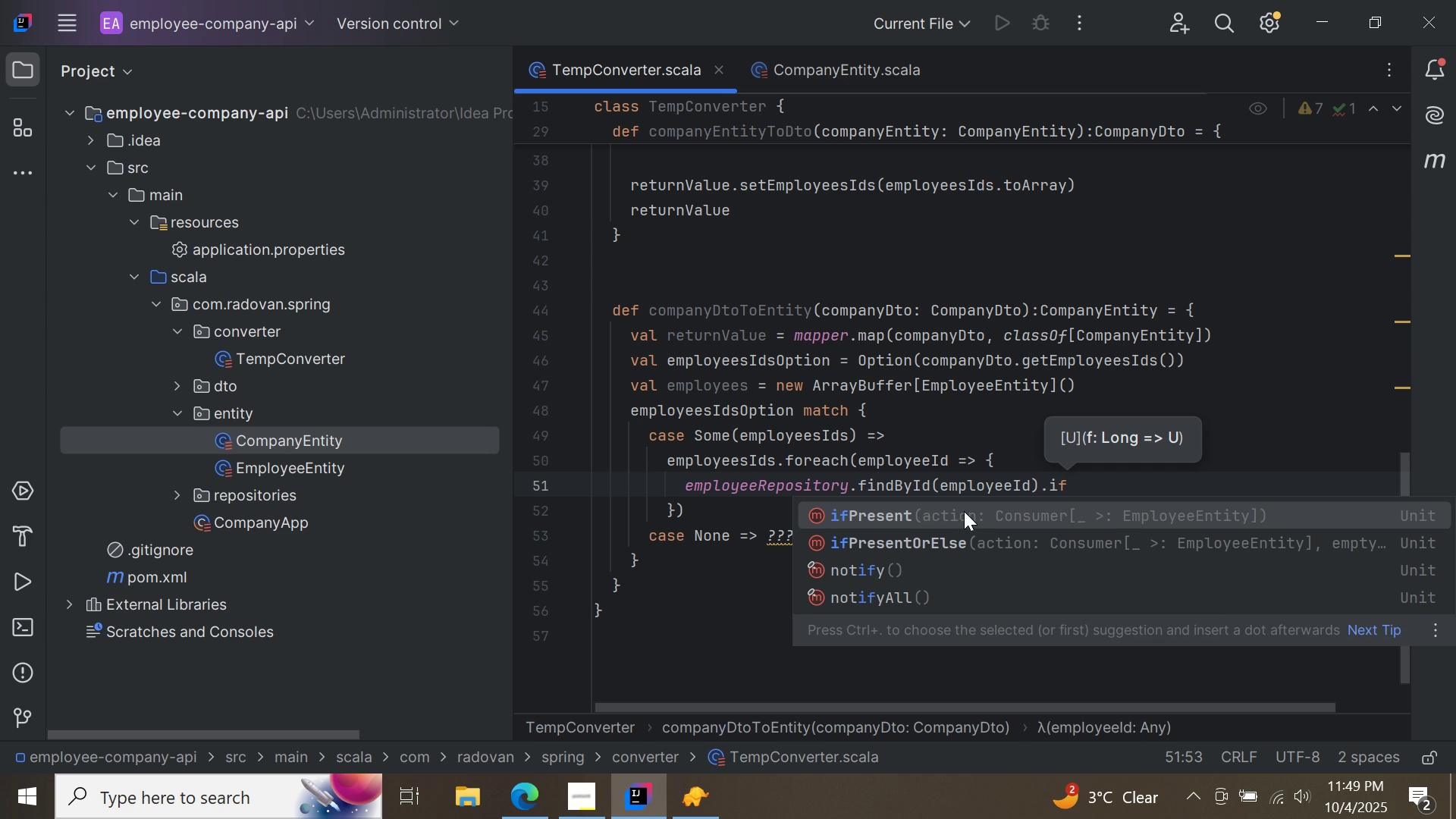 
double_click([963, 511])
 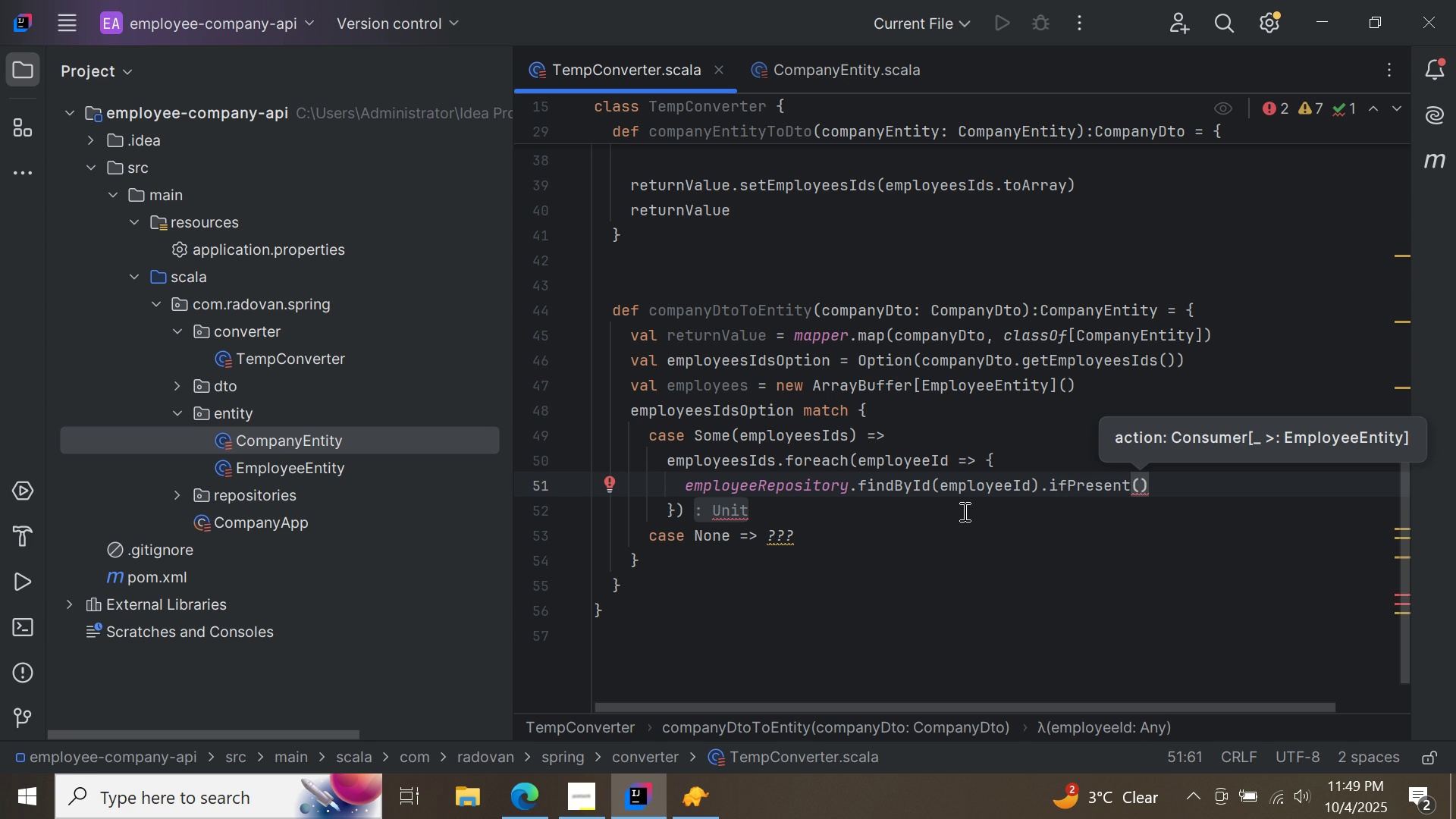 
wait(5.88)
 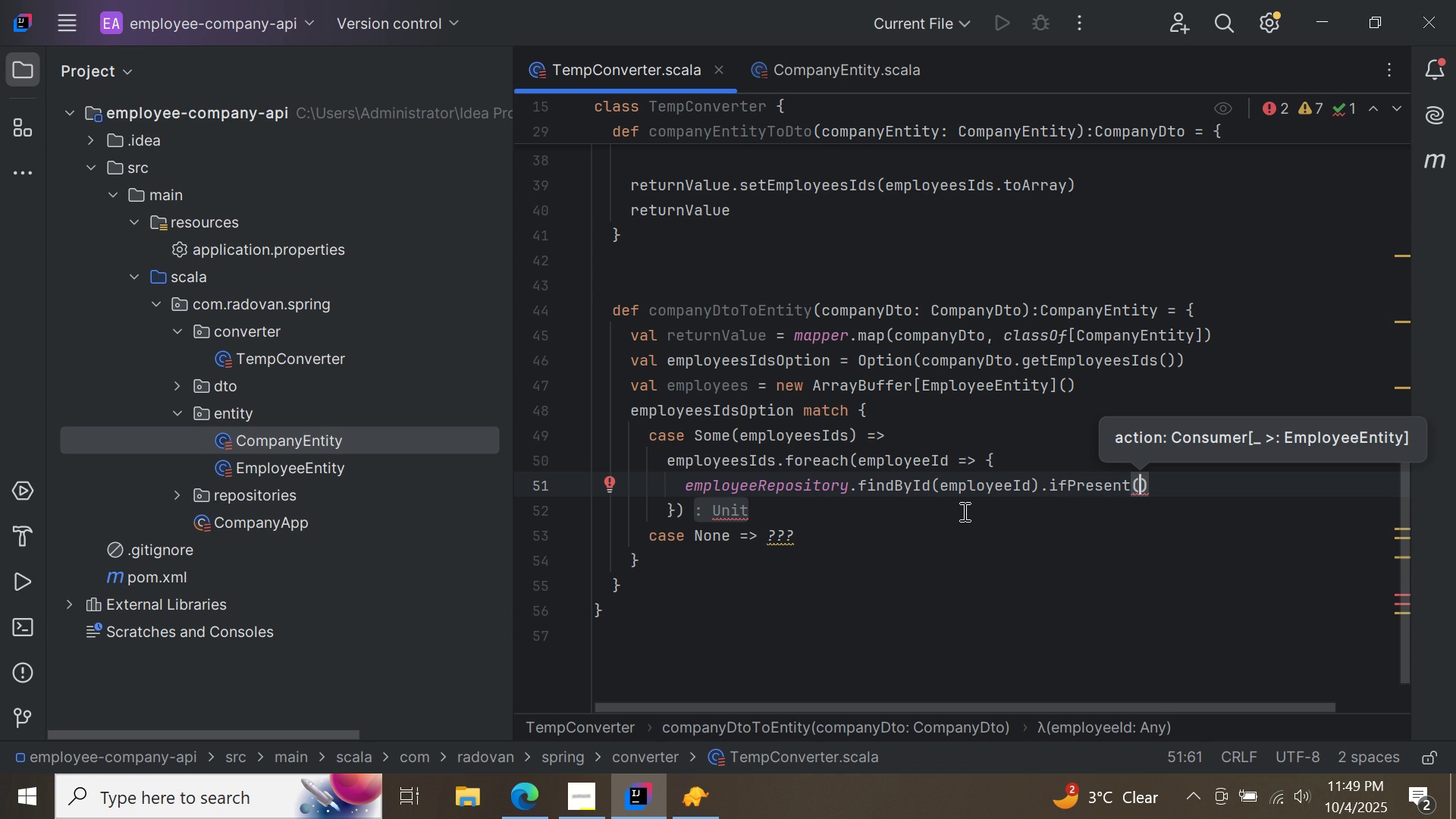 
type(employr)
key(Backspace)
type(eeEntity => )